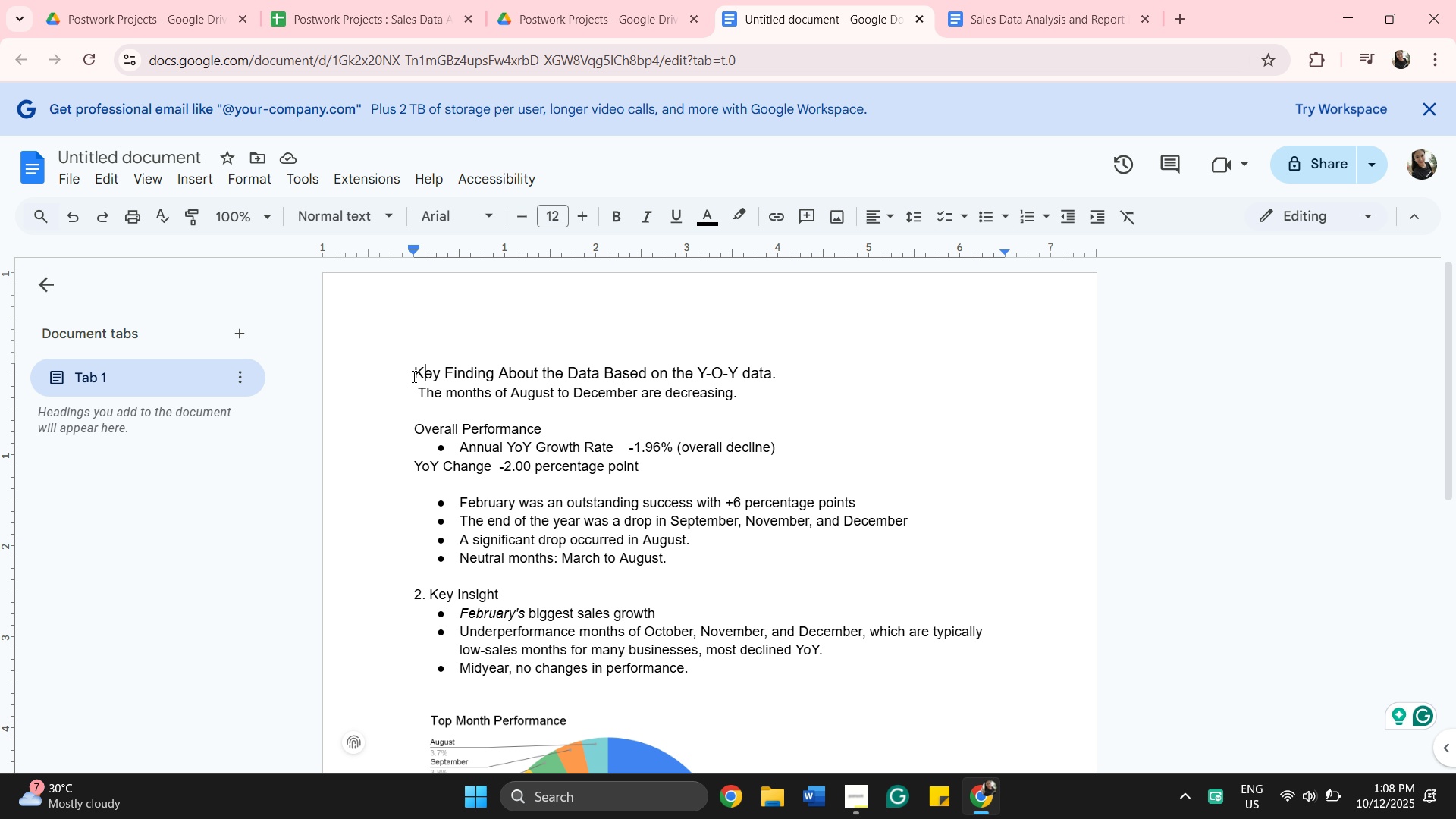 
left_click([414, 375])
 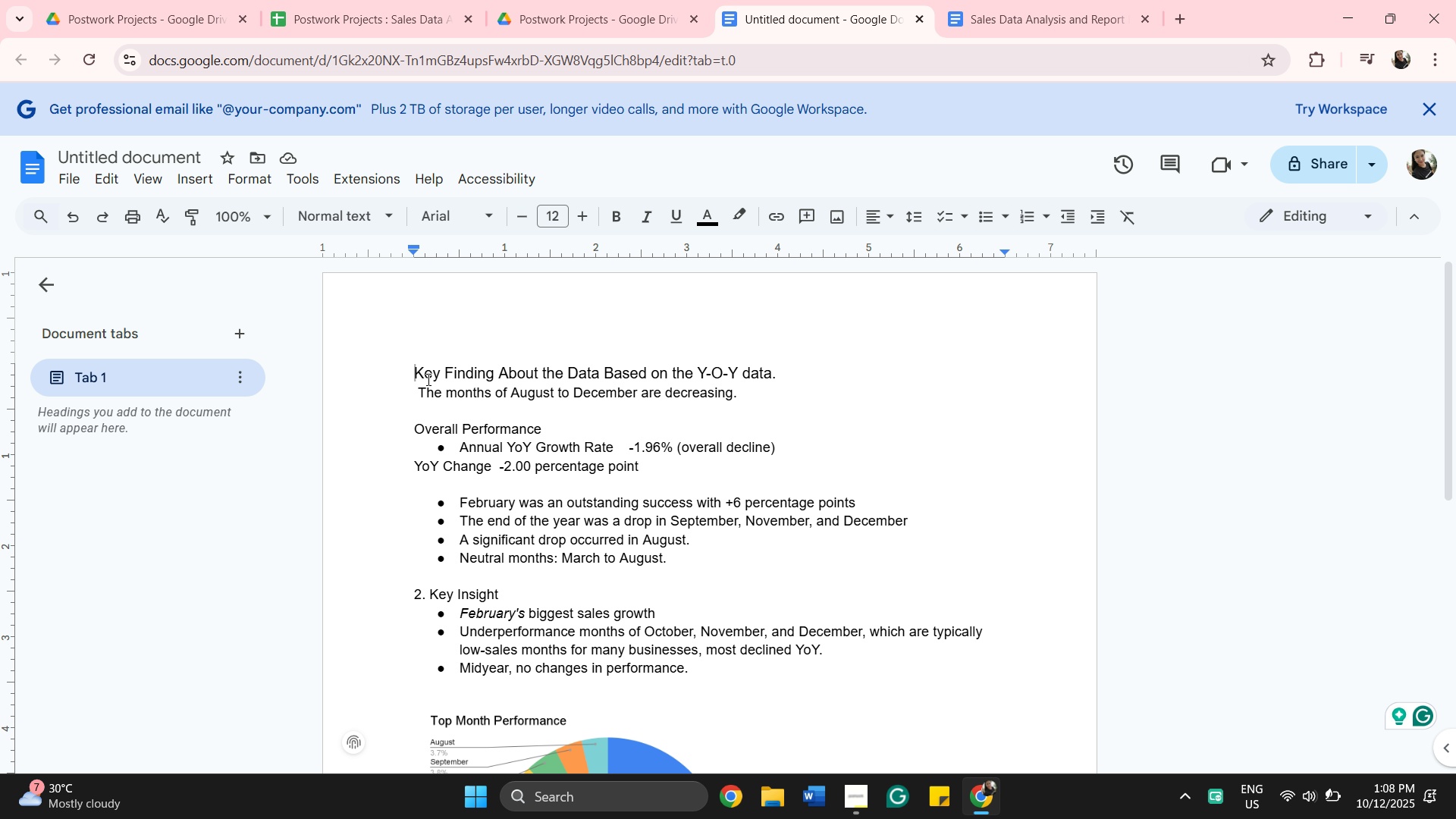 
type(Month Performance )
 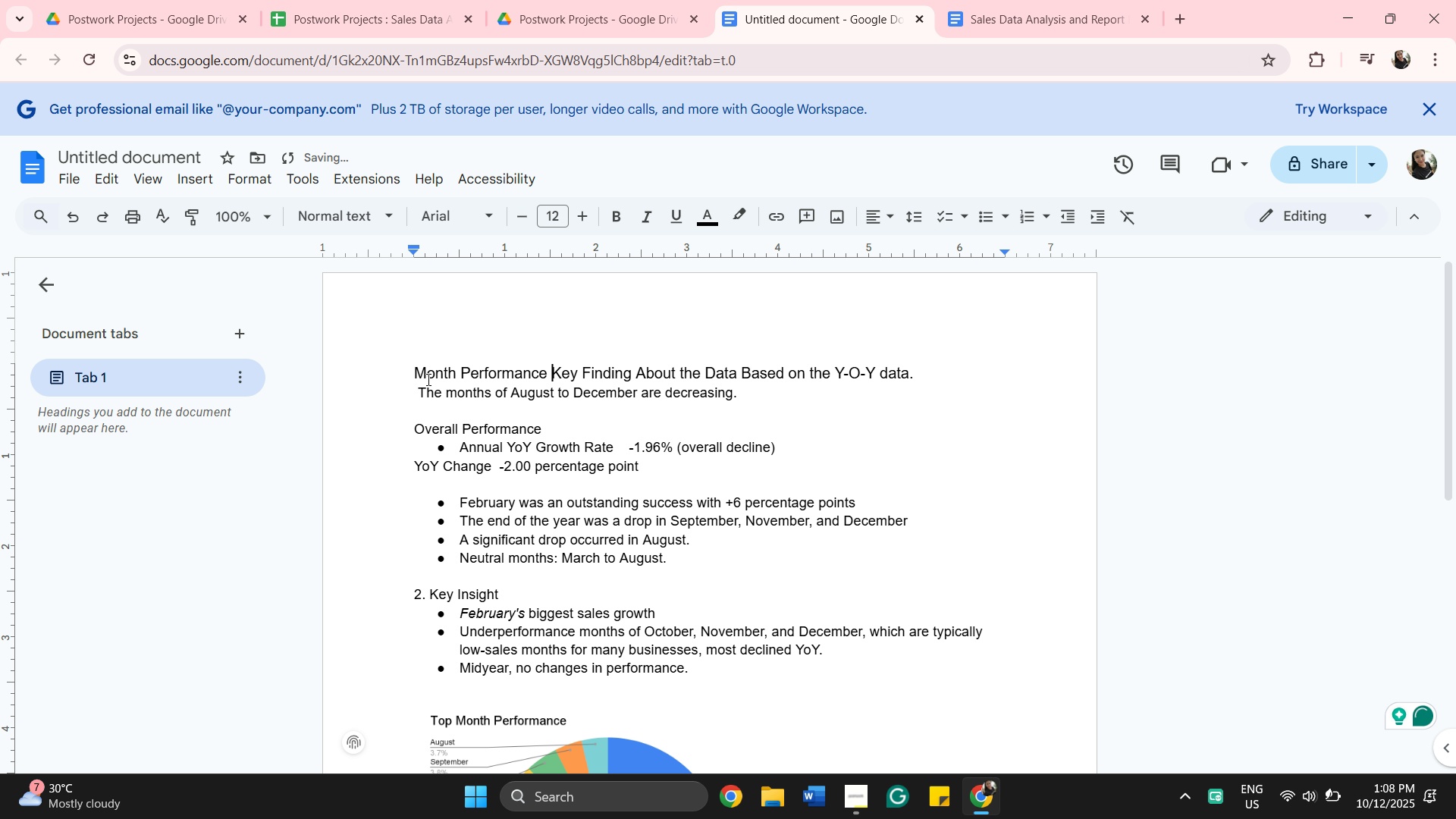 
key(Enter)
 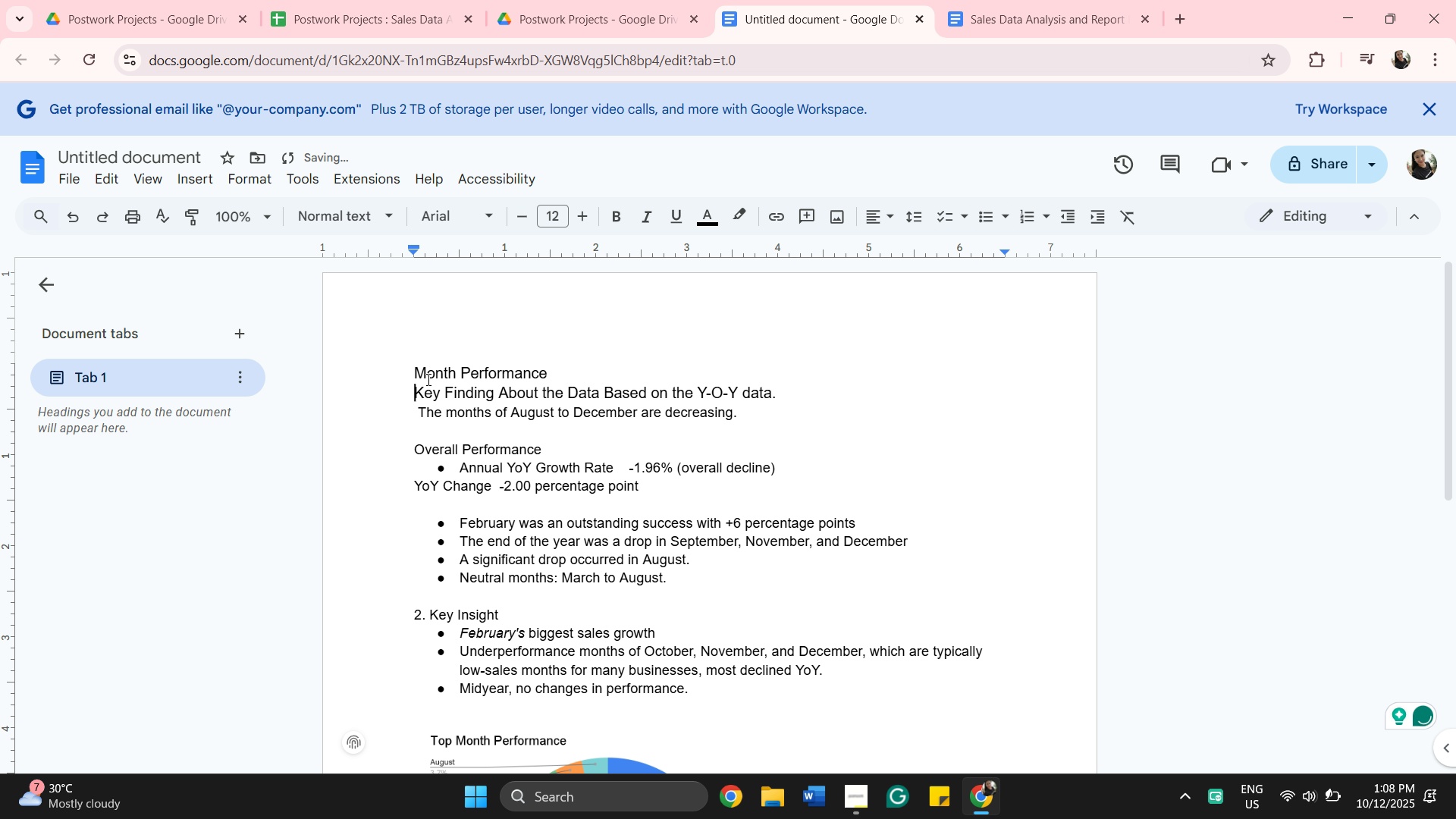 
key(Enter)
 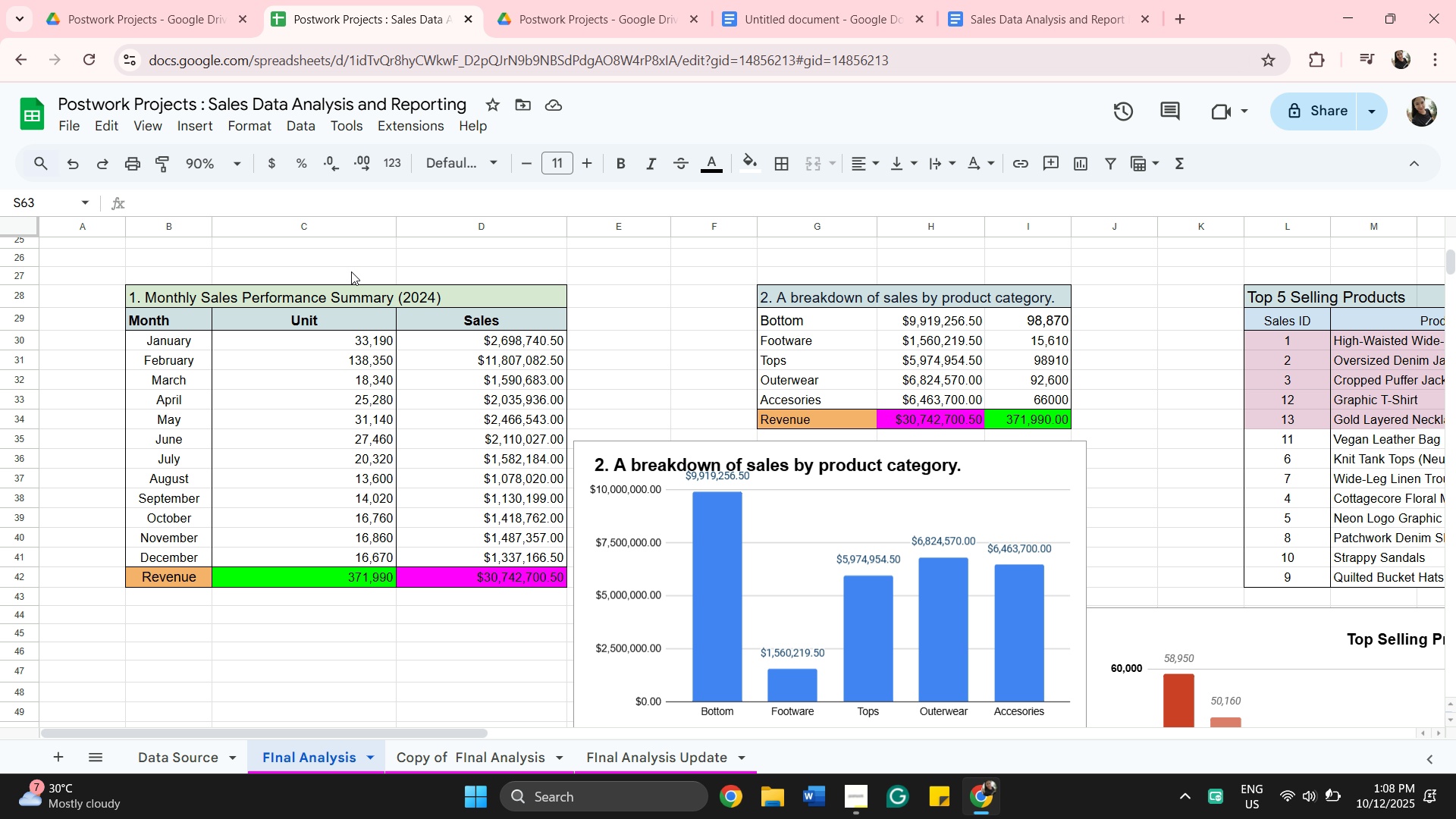 
wait(8.16)
 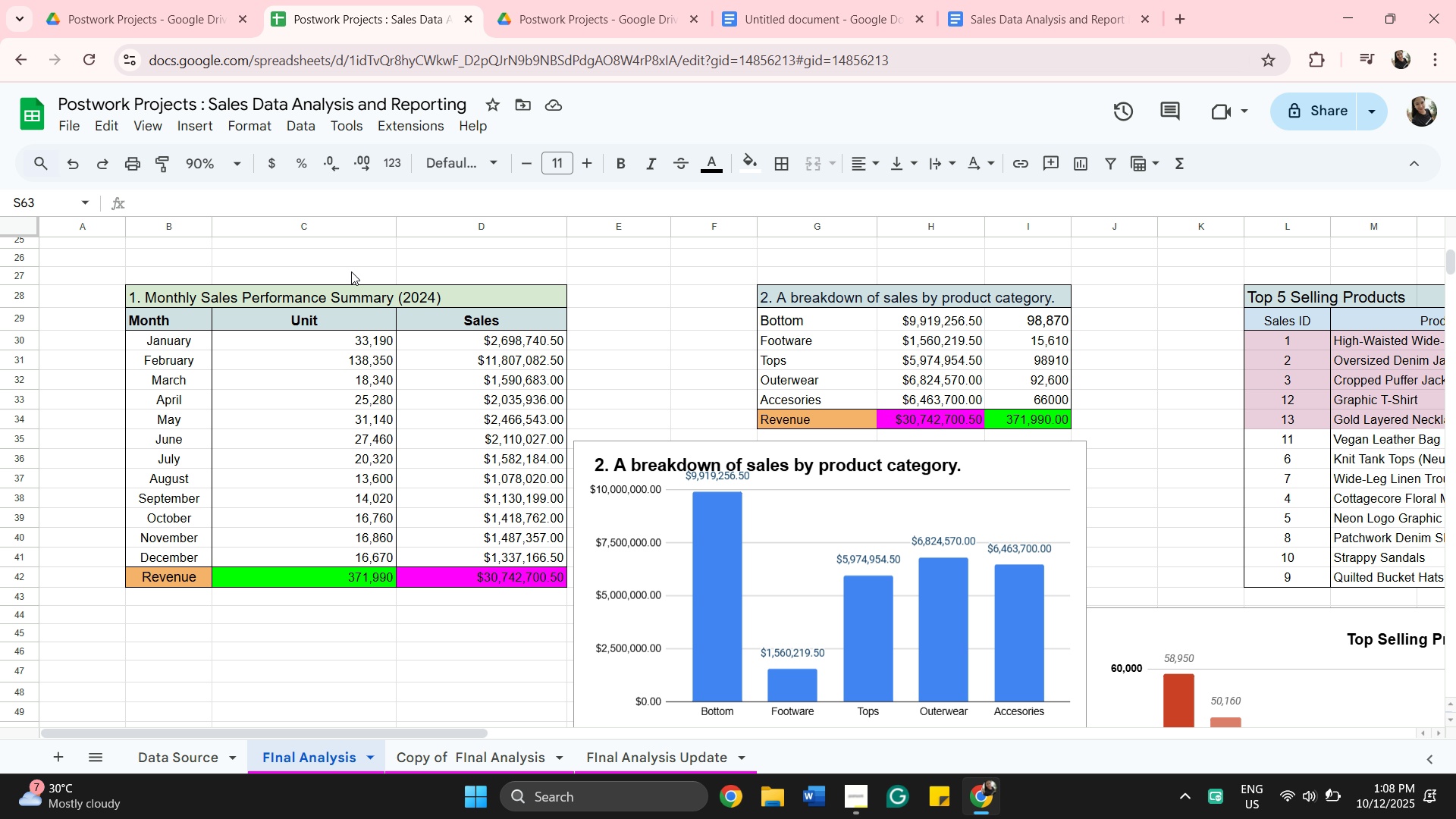 
scroll: coordinate [405, 484], scroll_direction: down, amount: 10.0
 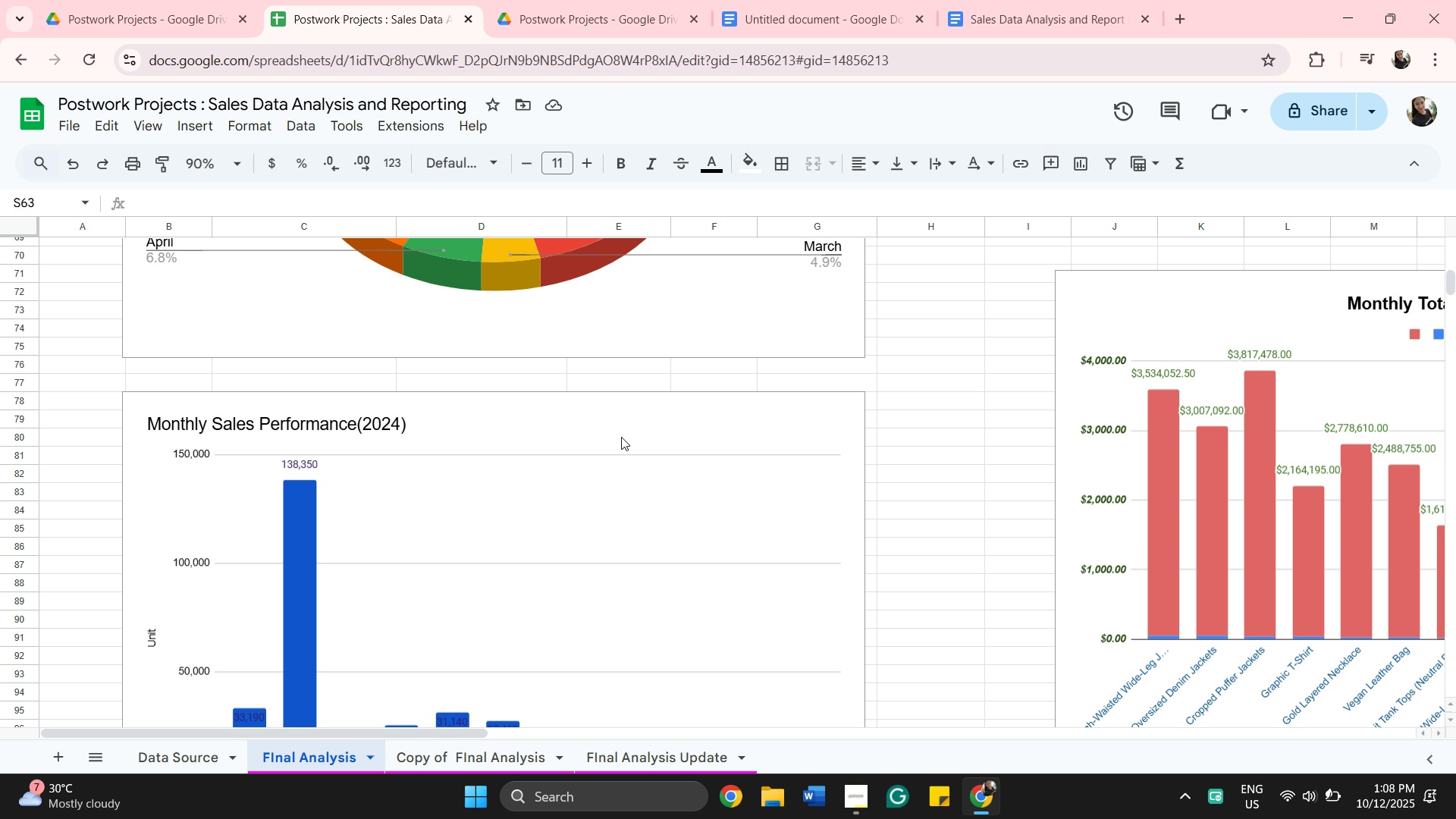 
scroll: coordinate [931, 560], scroll_direction: up, amount: 3.0
 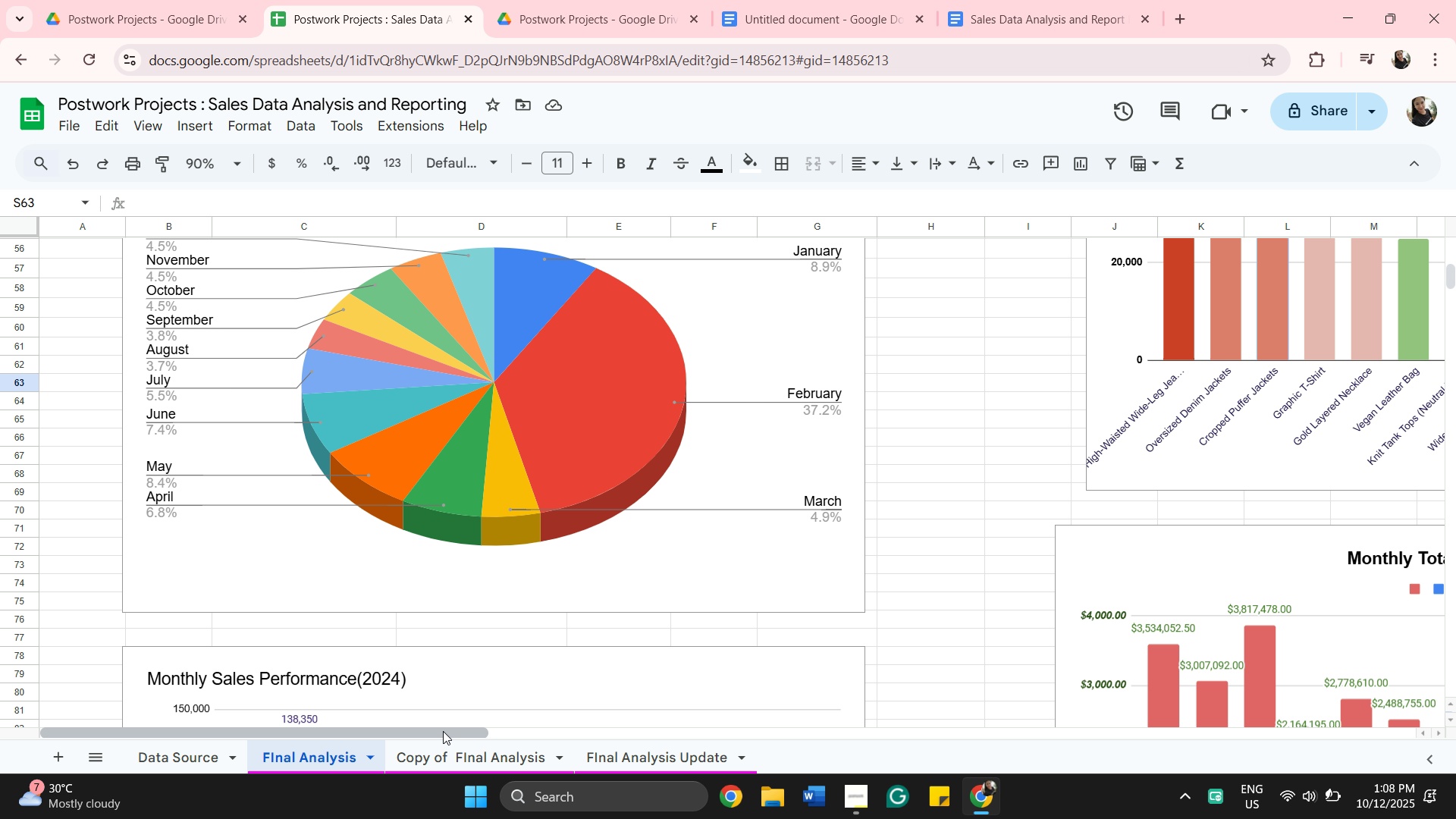 
left_click_drag(start_coordinate=[443, 731], to_coordinate=[814, 753])
 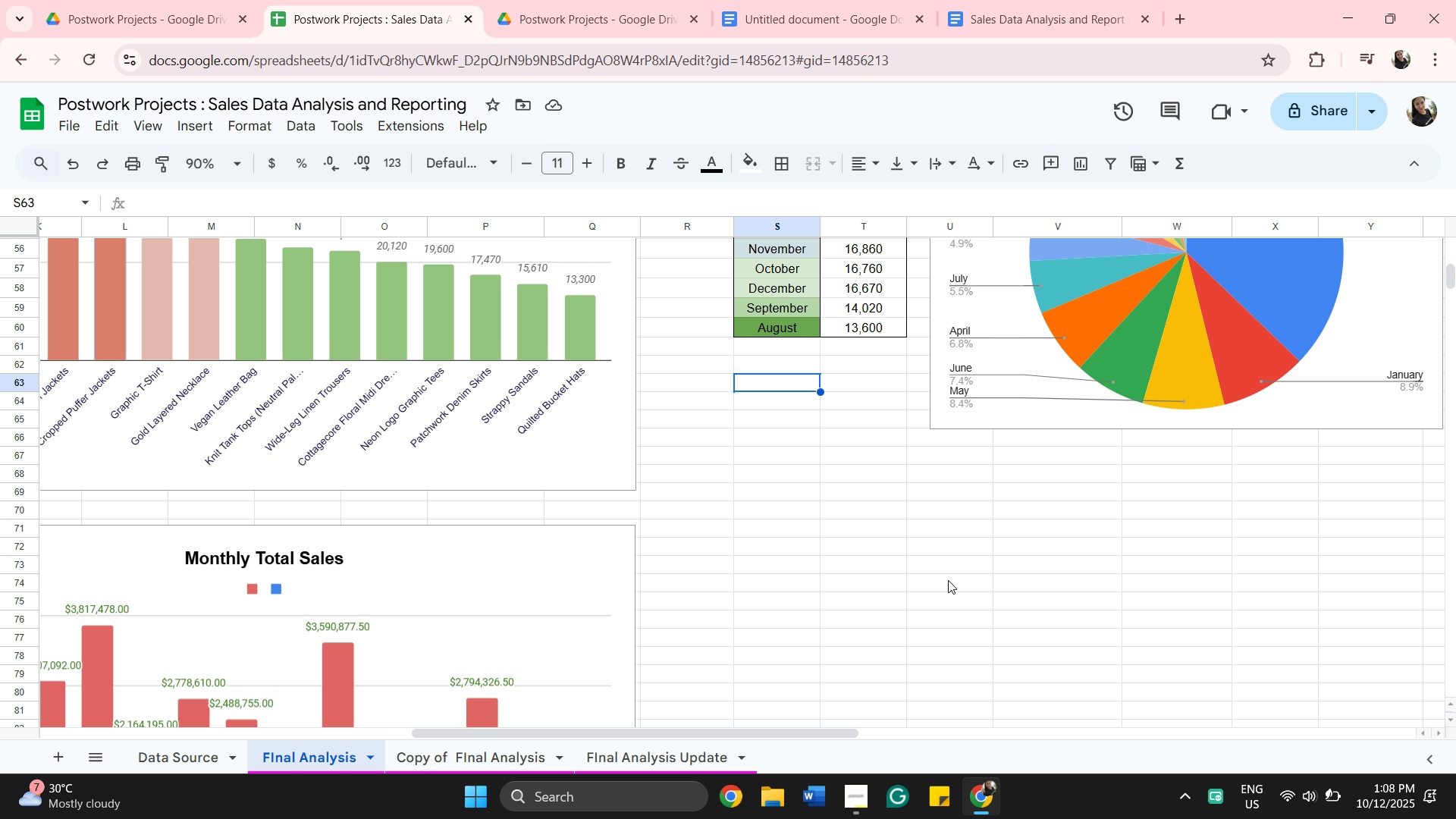 
scroll: coordinate [949, 570], scroll_direction: up, amount: 4.0
 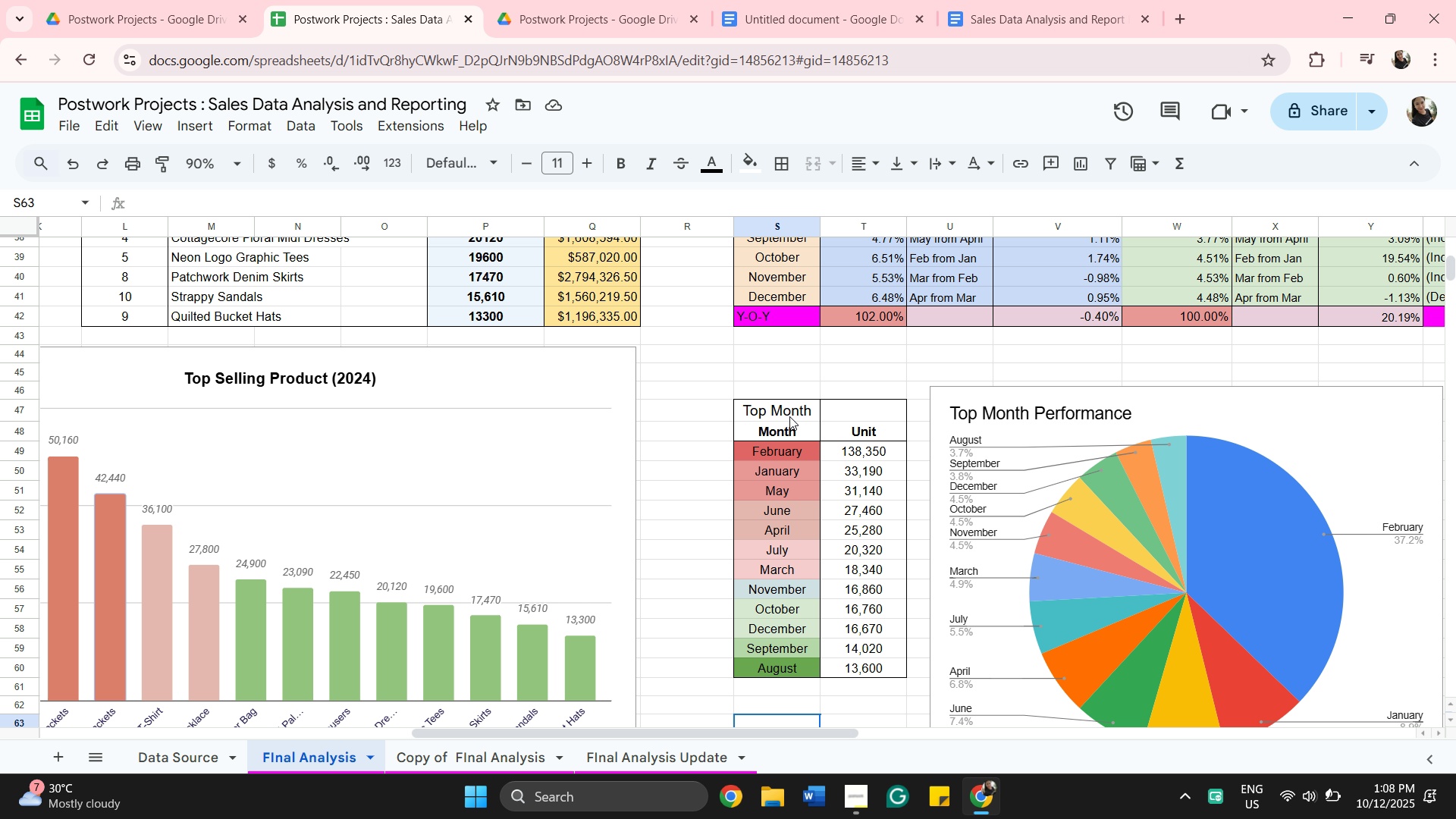 
left_click([770, 410])
 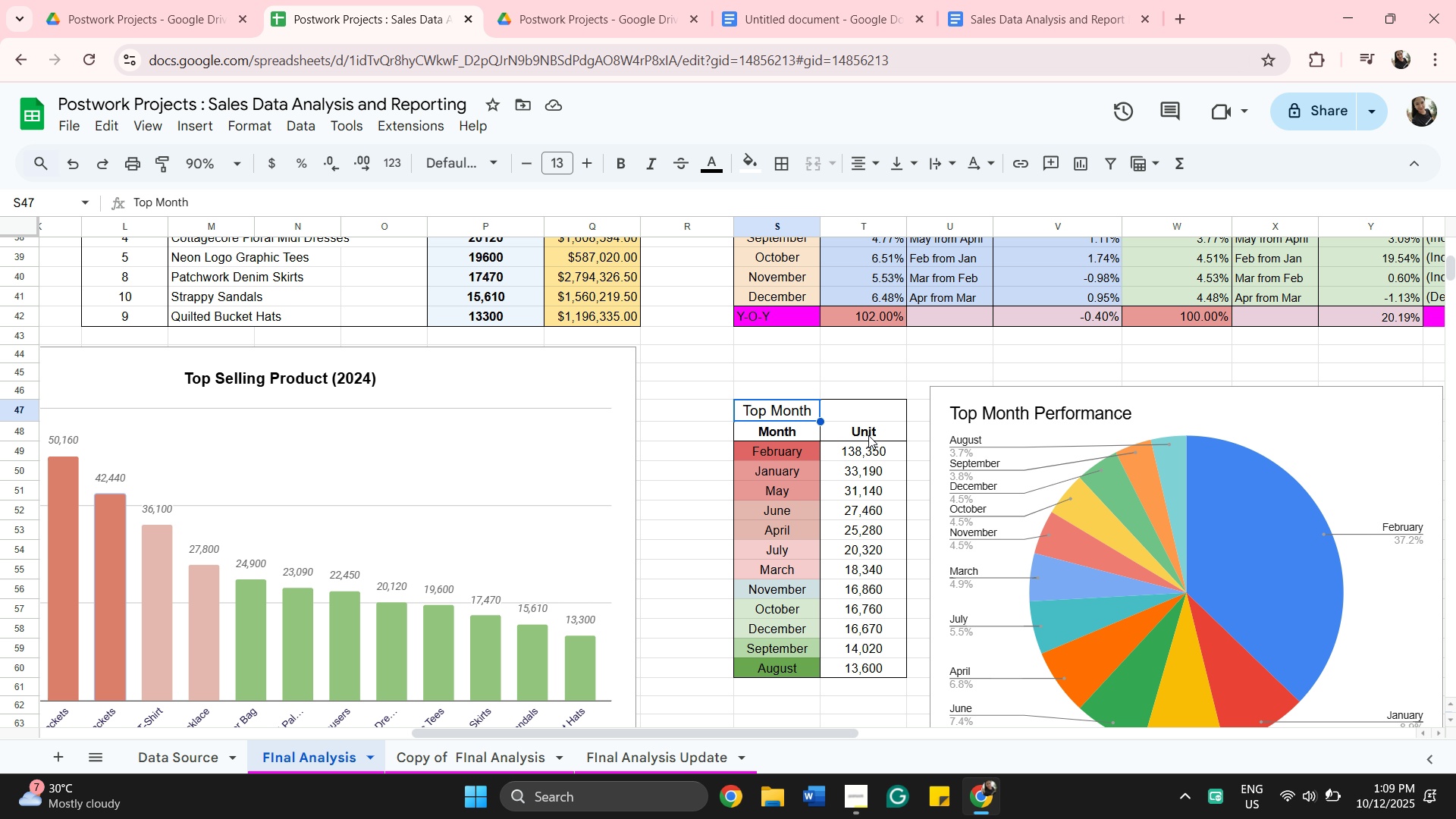 
hold_key(key=ShiftLeft, duration=0.3)
left_click([877, 435])
 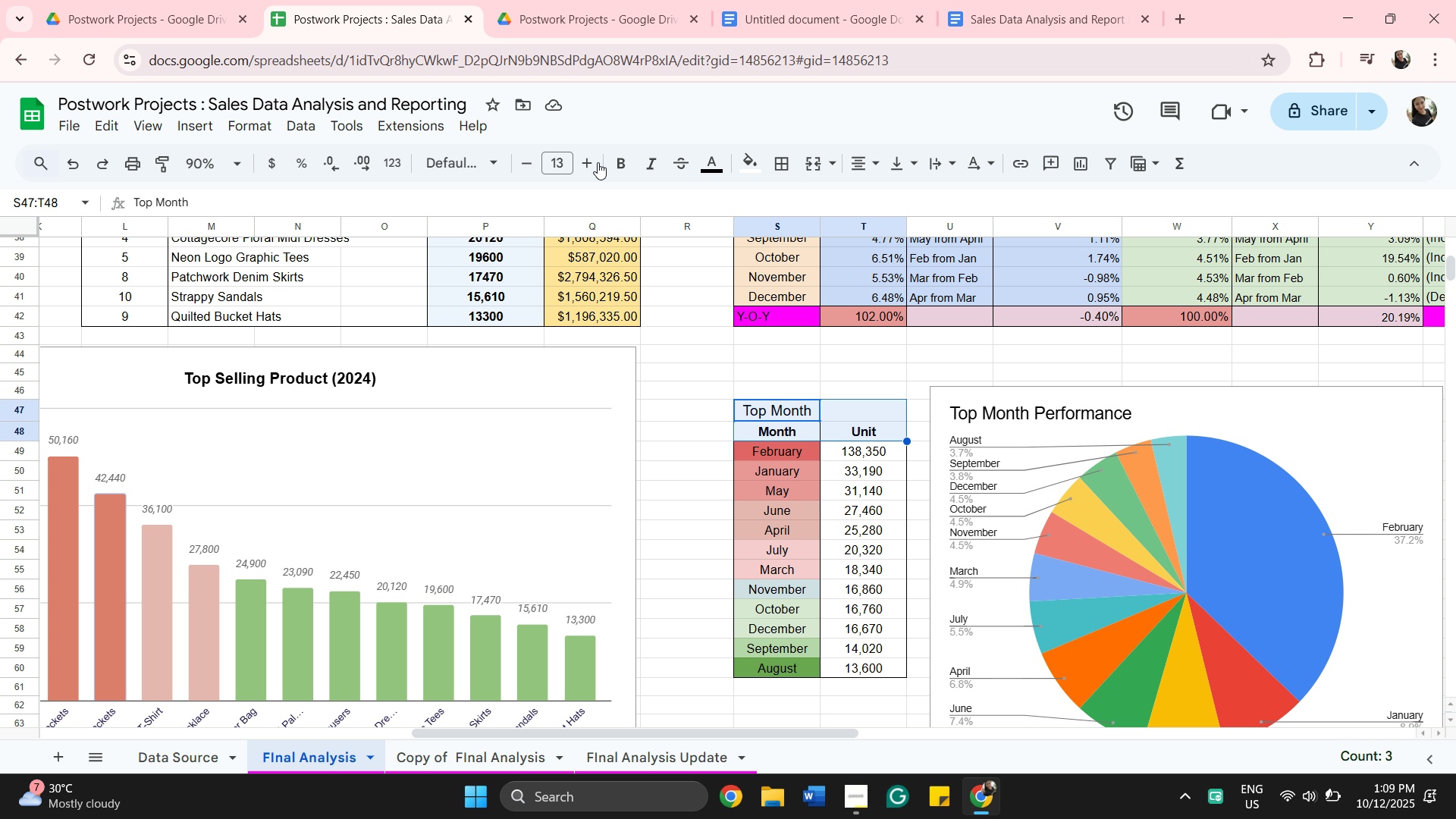 
left_click([592, 160])
 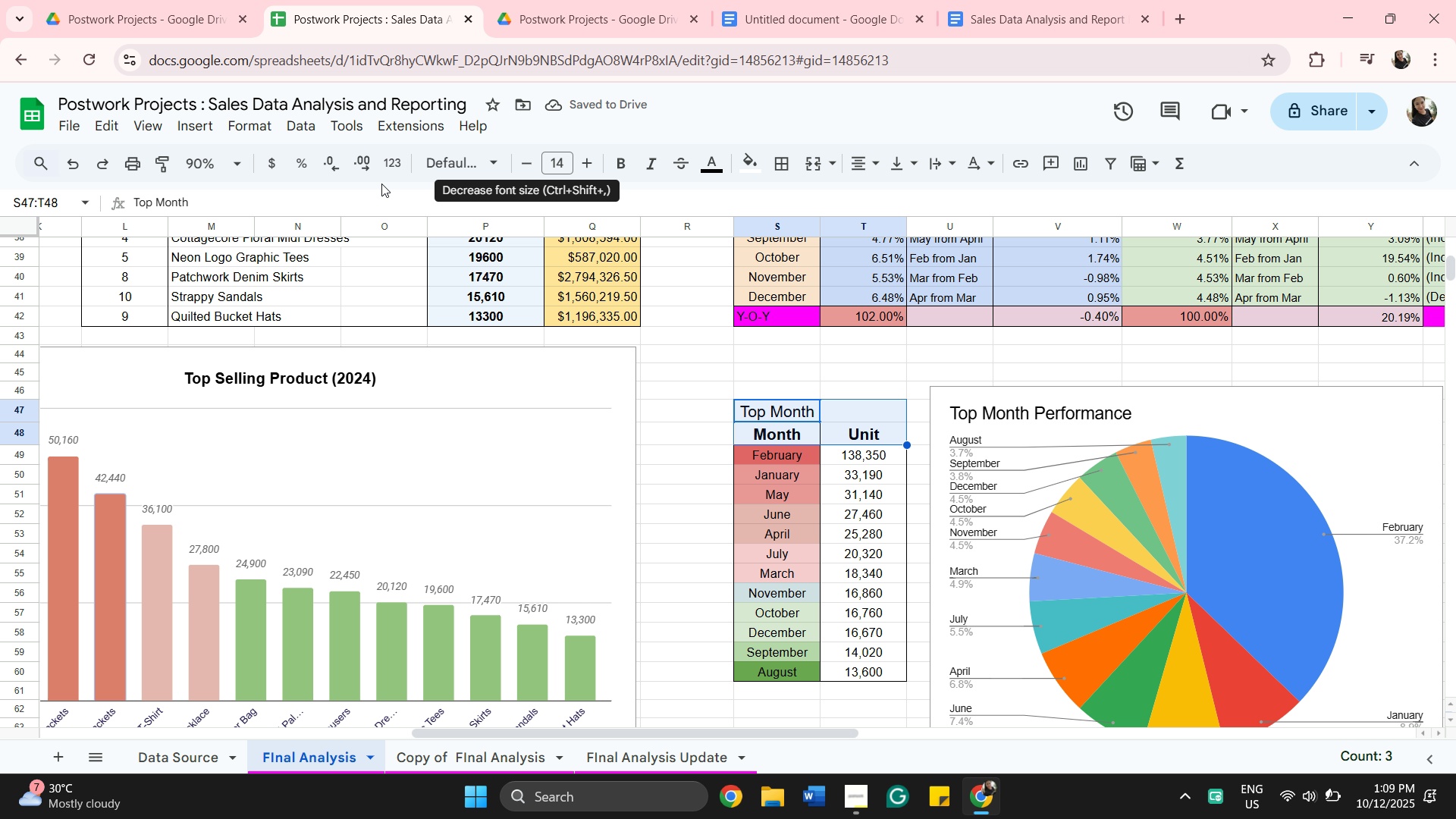 
wait(5.79)
 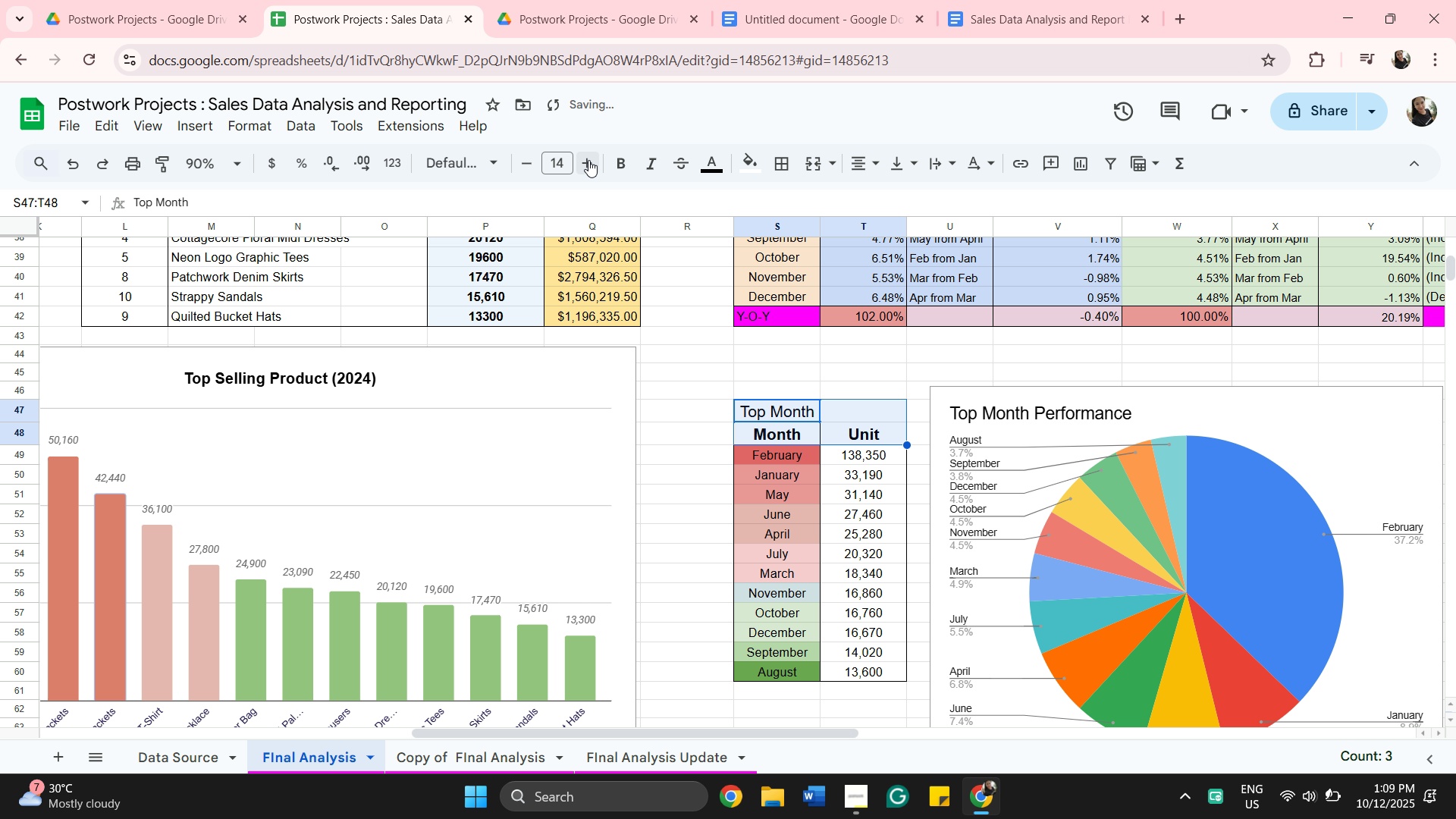 
left_click([619, 152])
 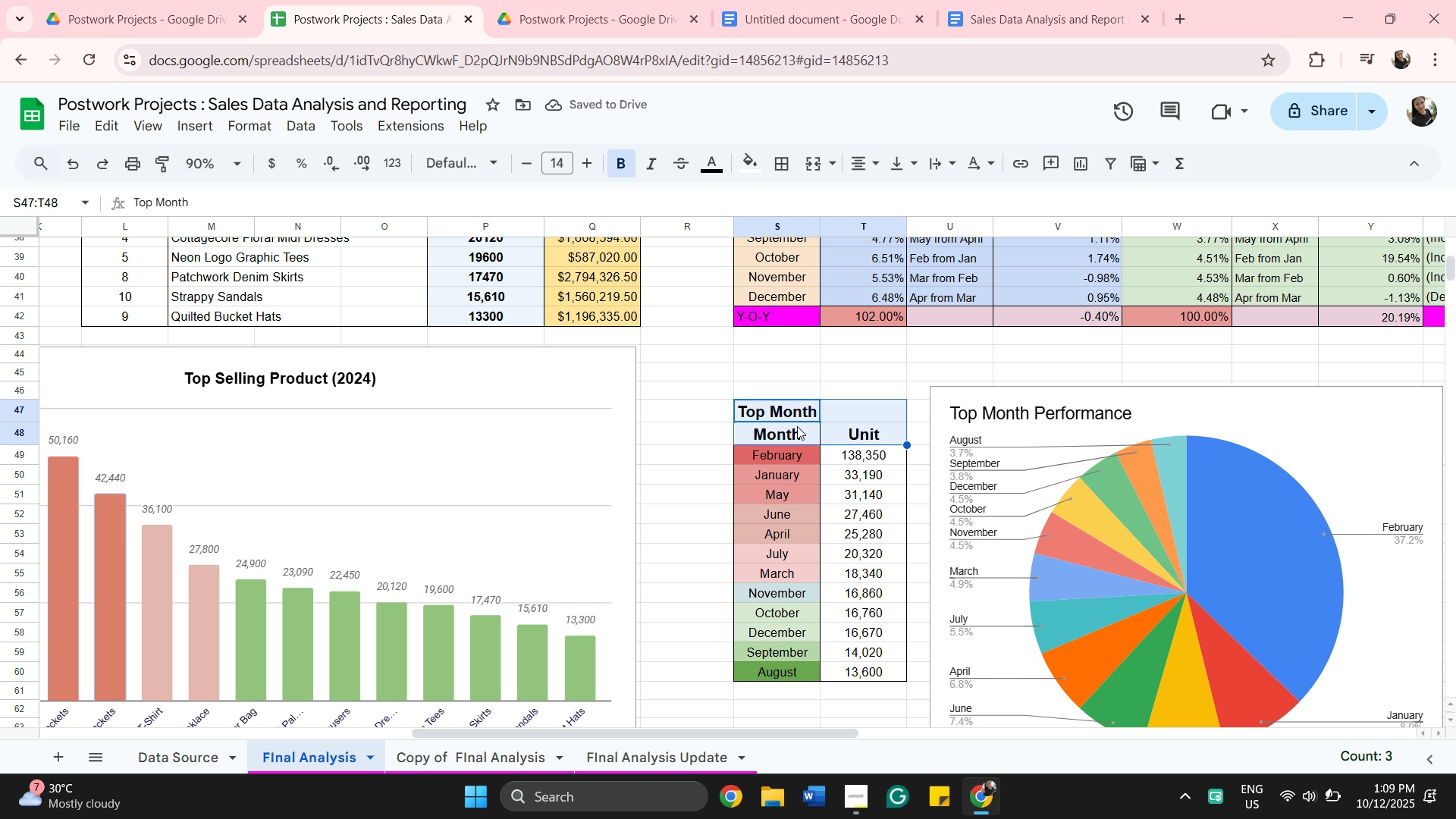 
wait(6.69)
 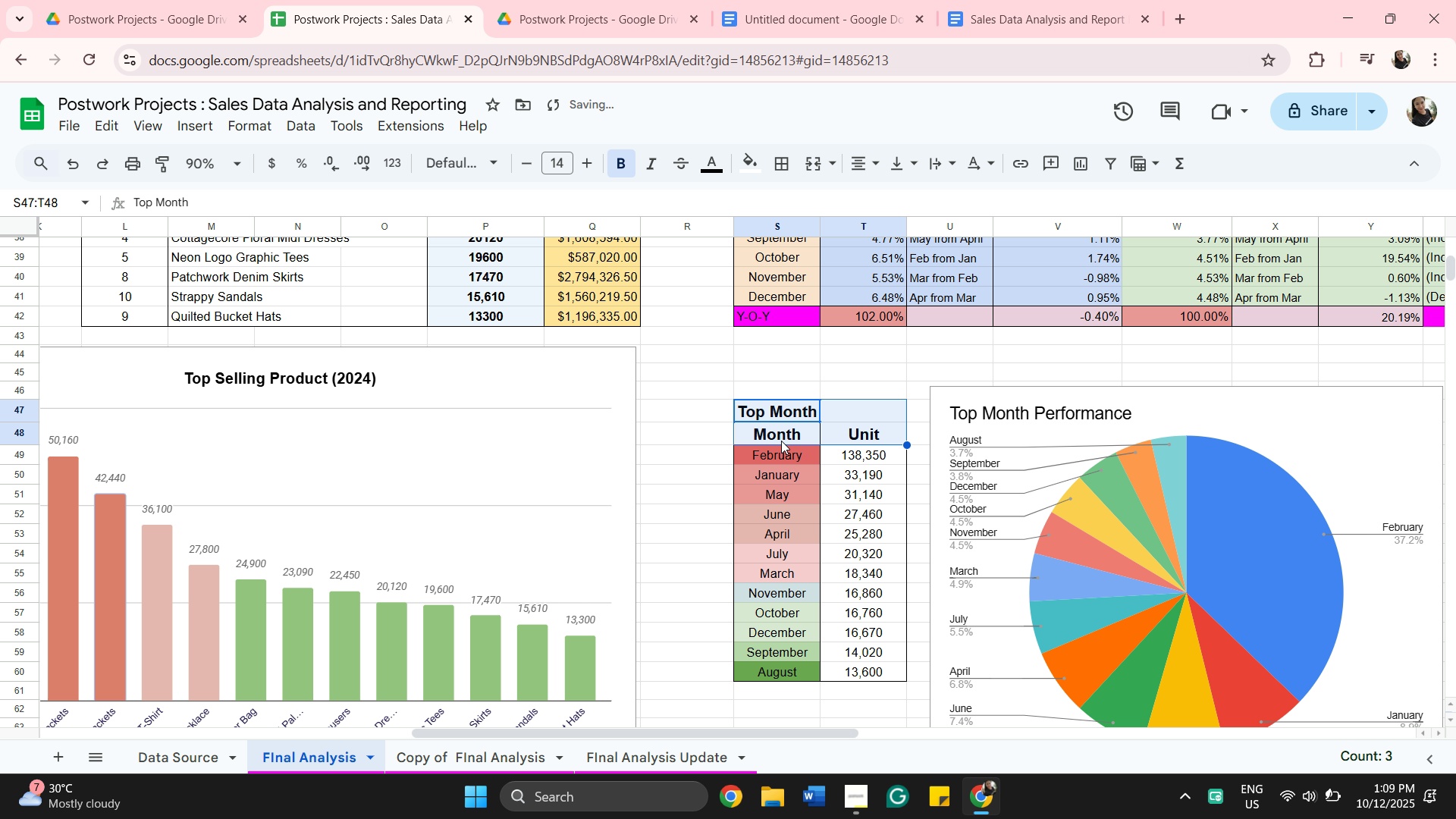 
left_click([794, 438])
 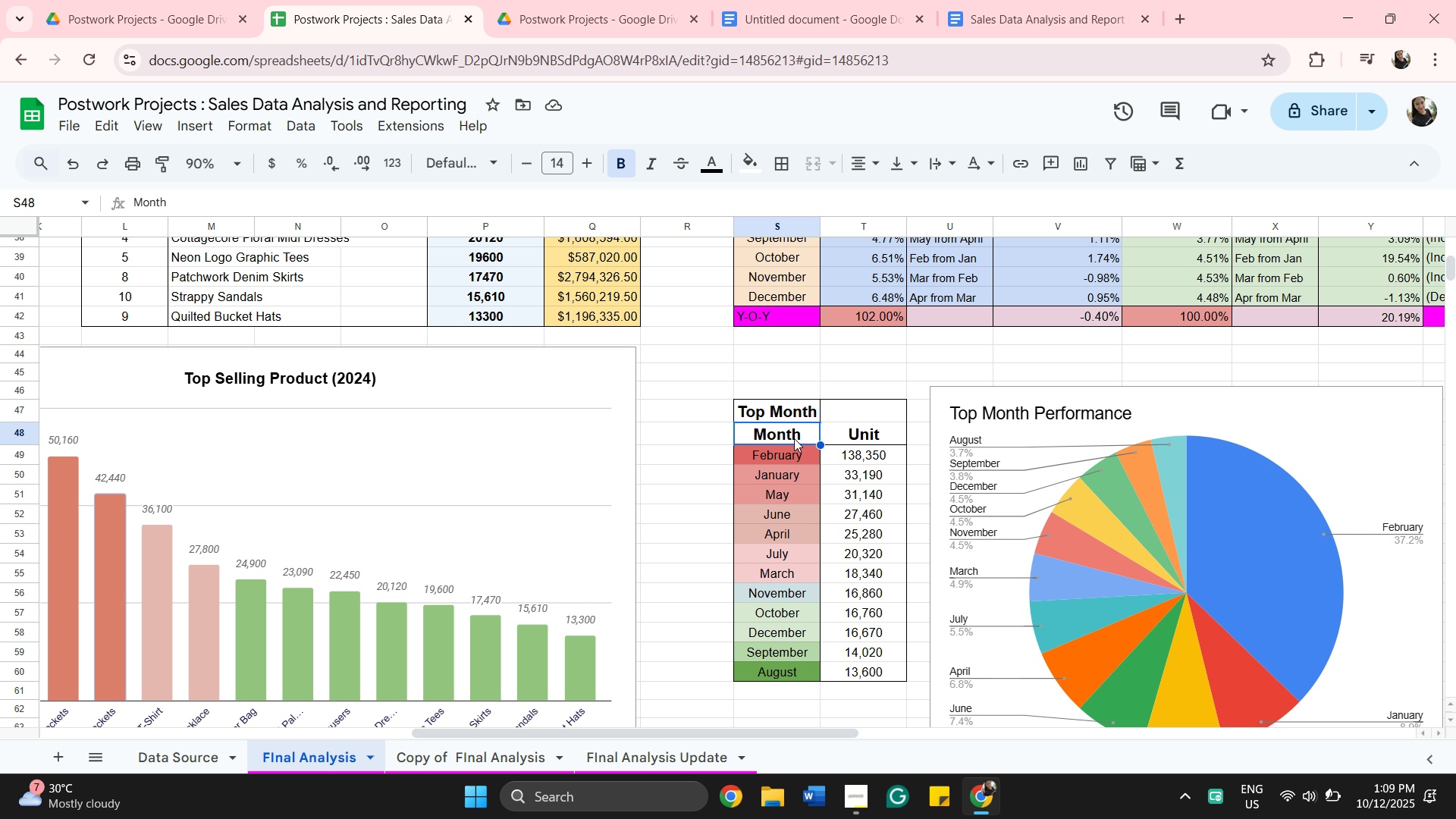 
key(Backspace)
 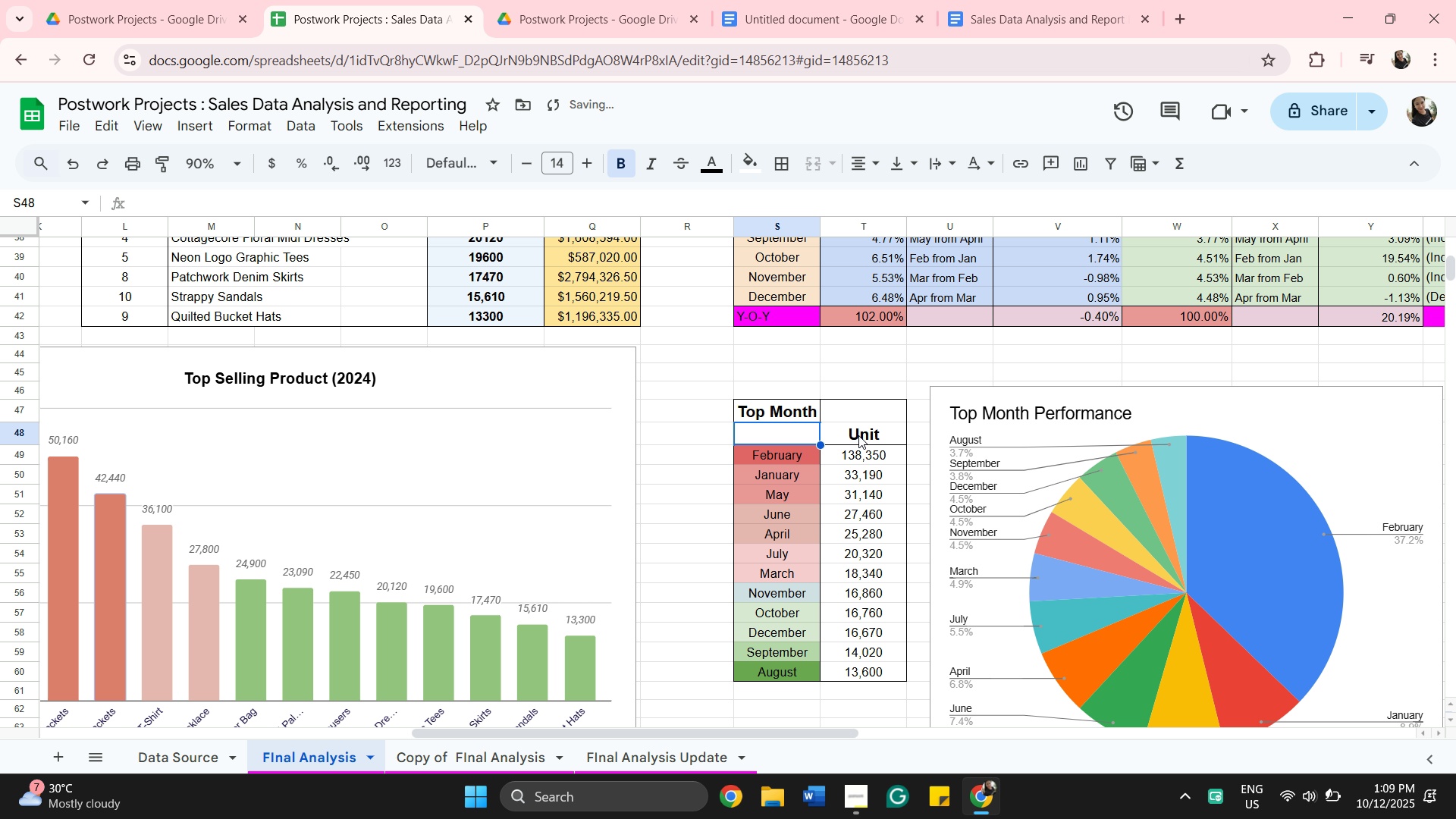 
left_click([858, 435])
 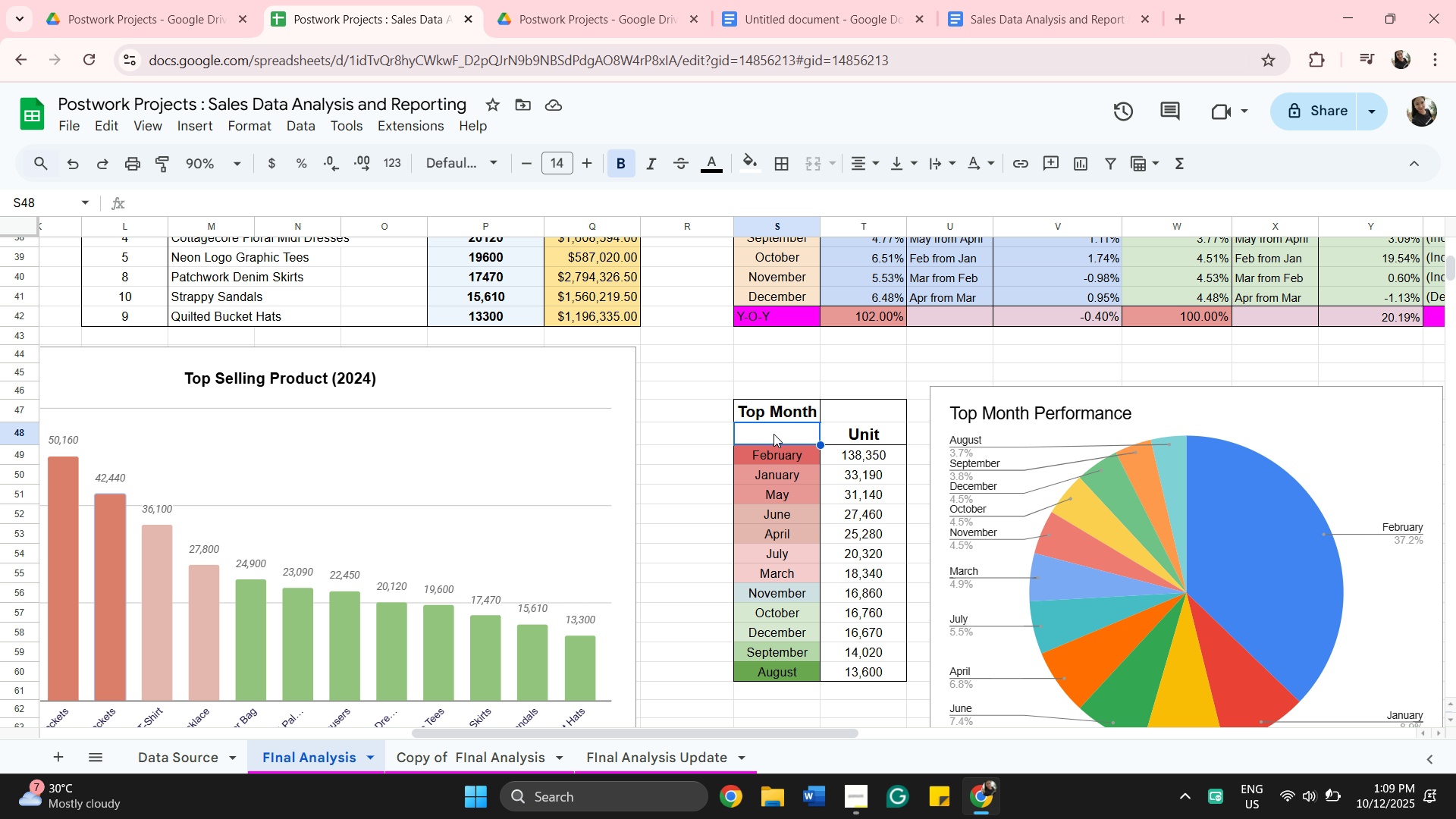 
wait(5.5)
 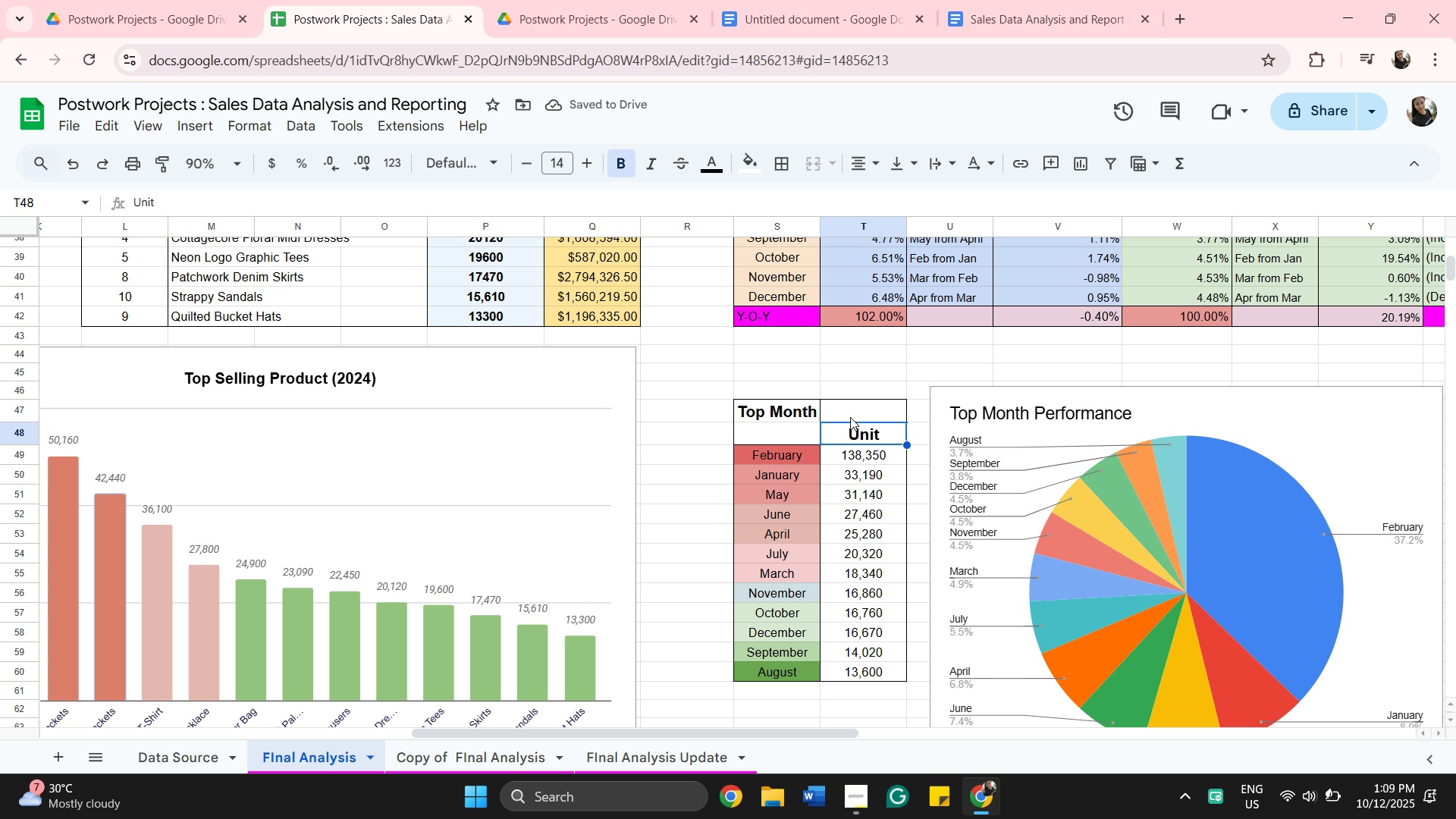 
type(Month)
 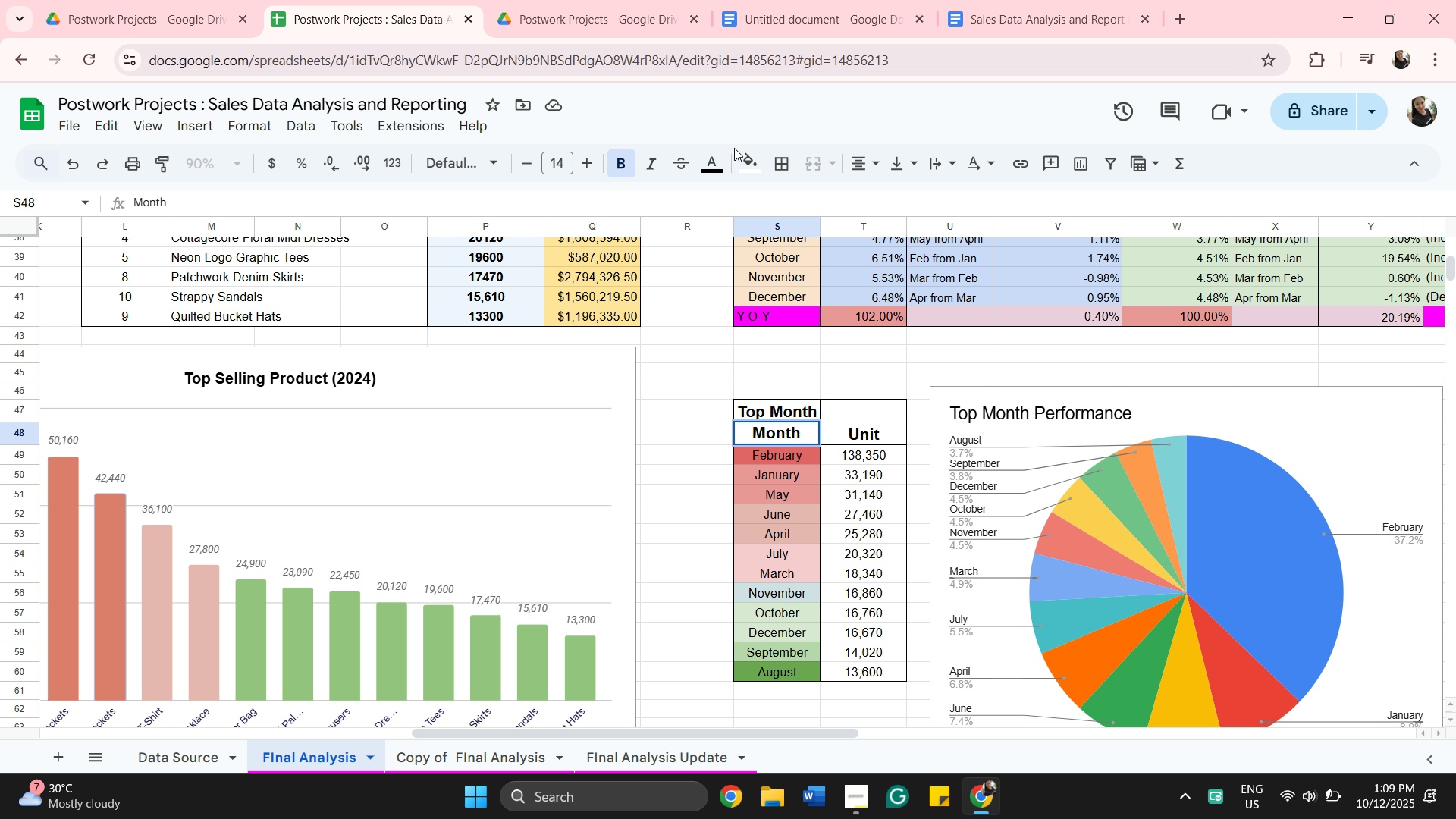 
wait(10.4)
 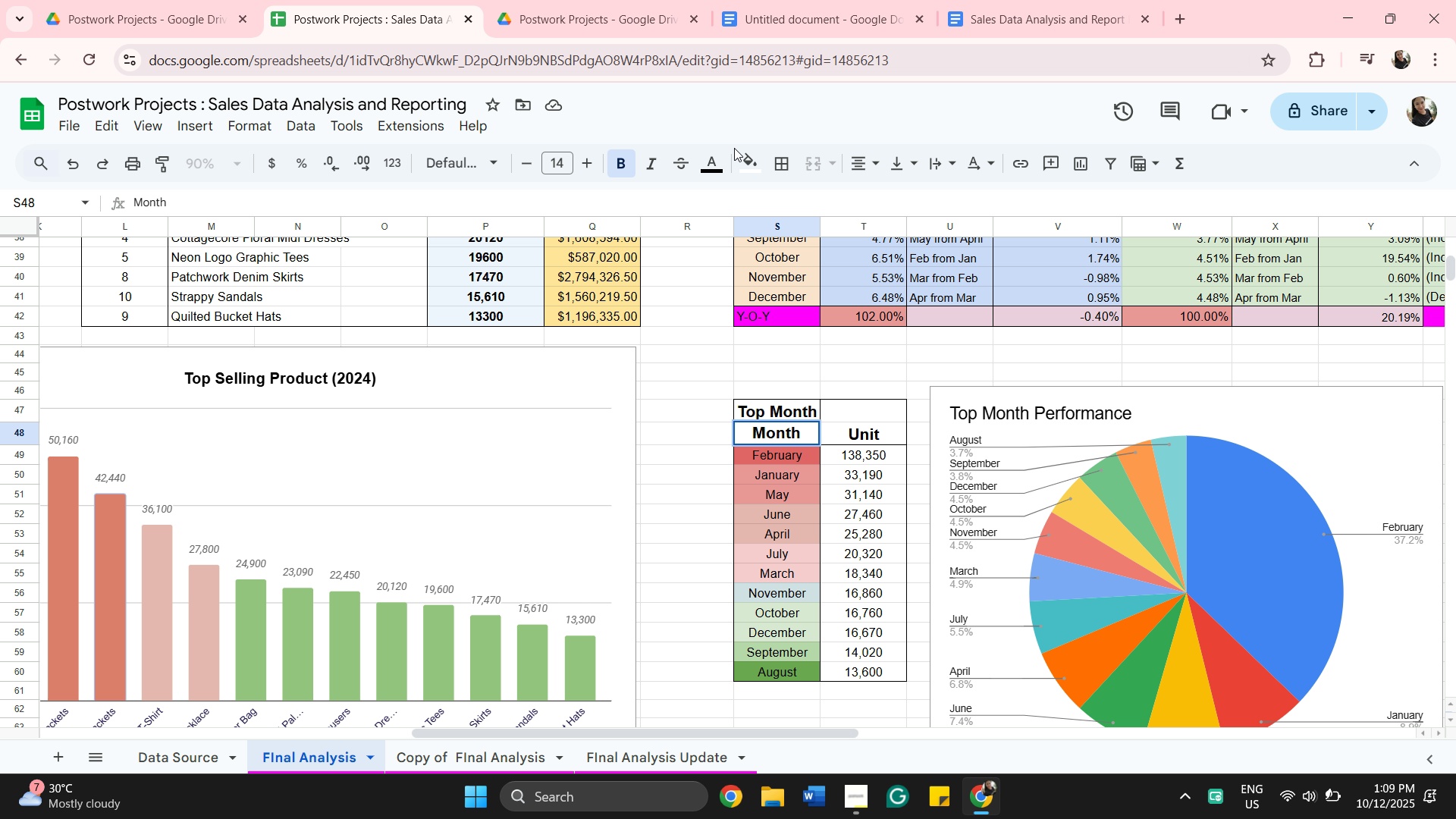 
left_click([788, 16])